 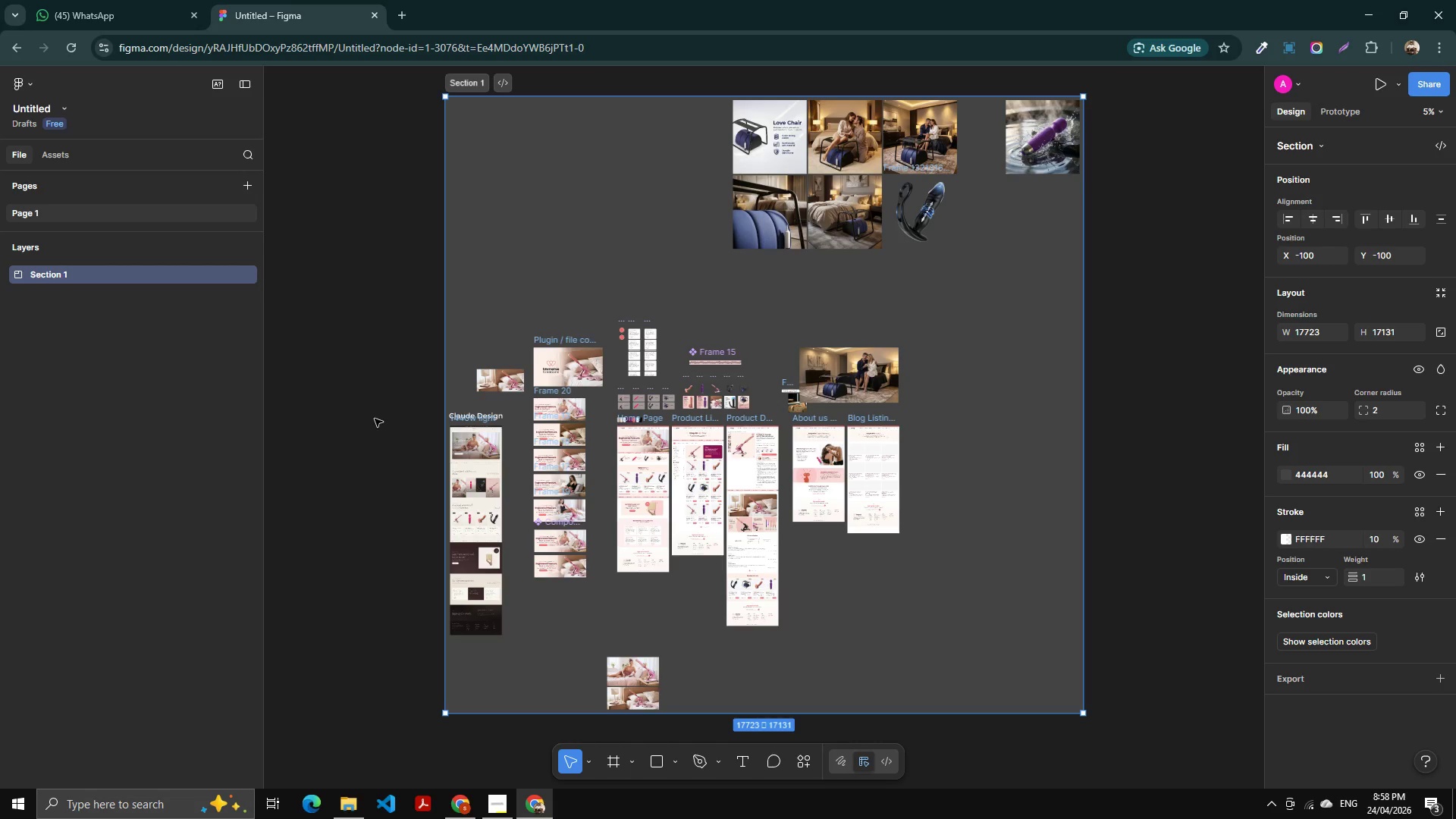 
left_click([371, 11])
 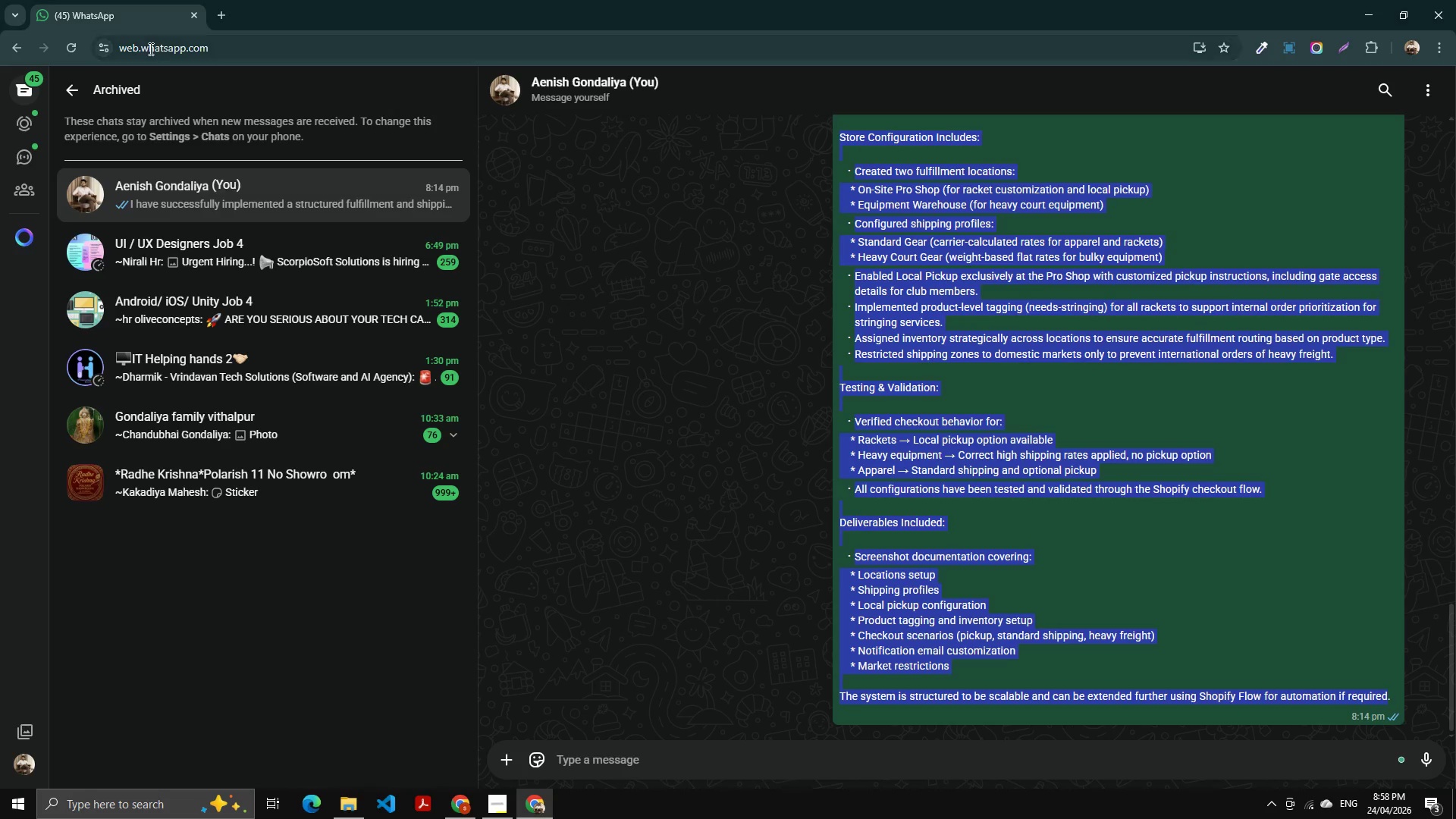 
left_click([155, 31])
 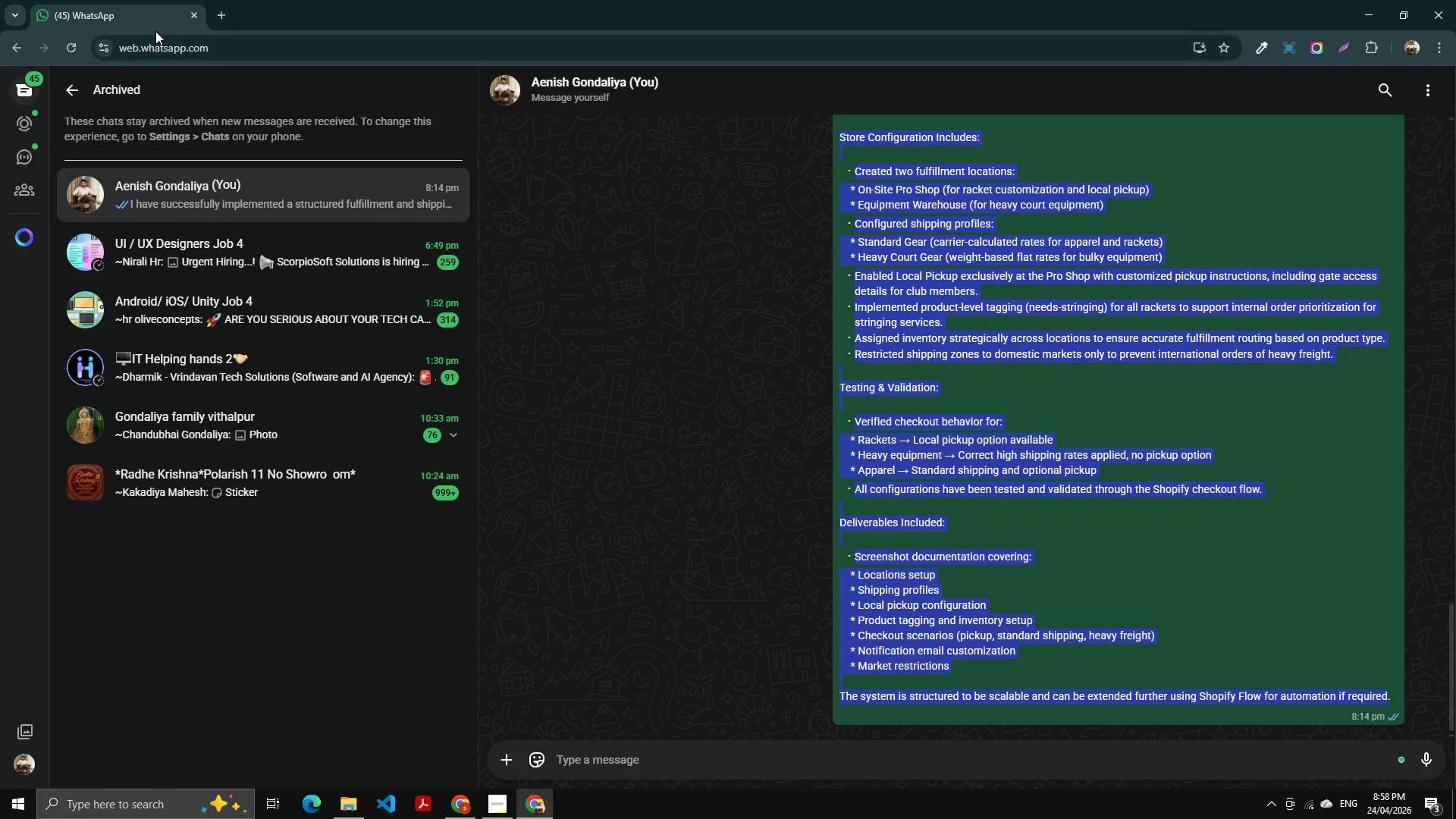 
key(Alt+AltLeft)
 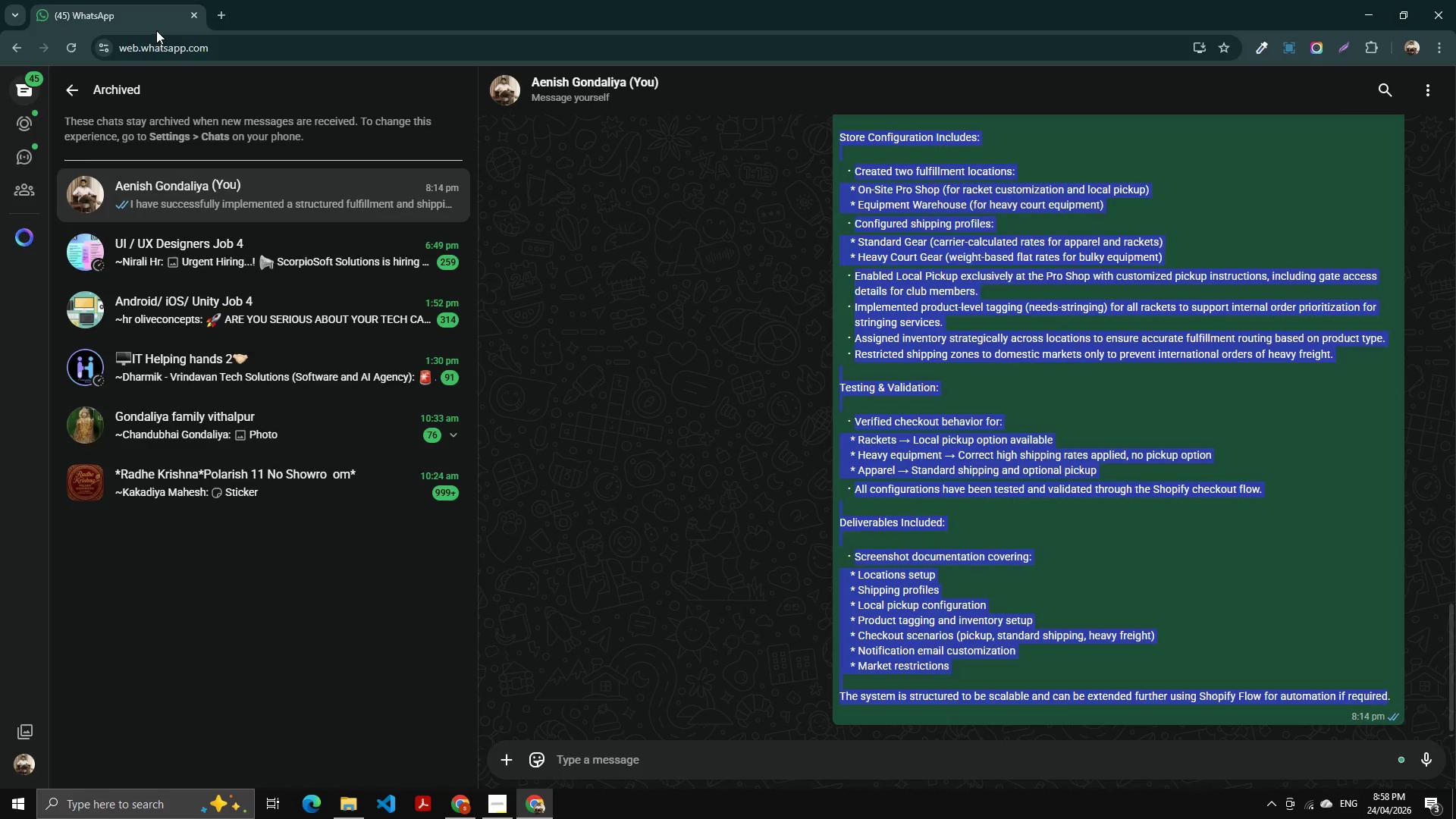 
key(Alt+Tab)